 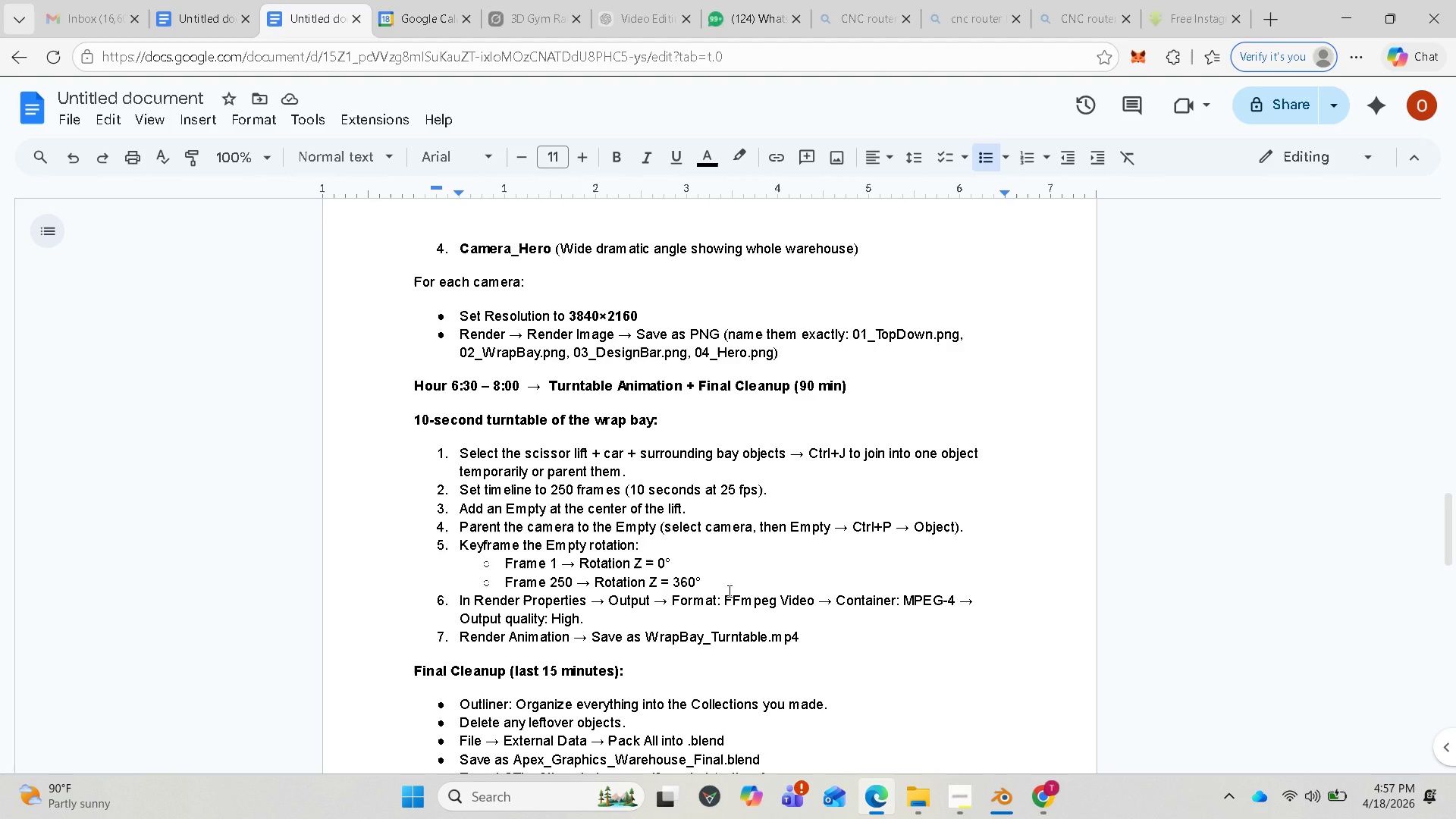 
scroll: coordinate [728, 591], scroll_direction: down, amount: 2.0
 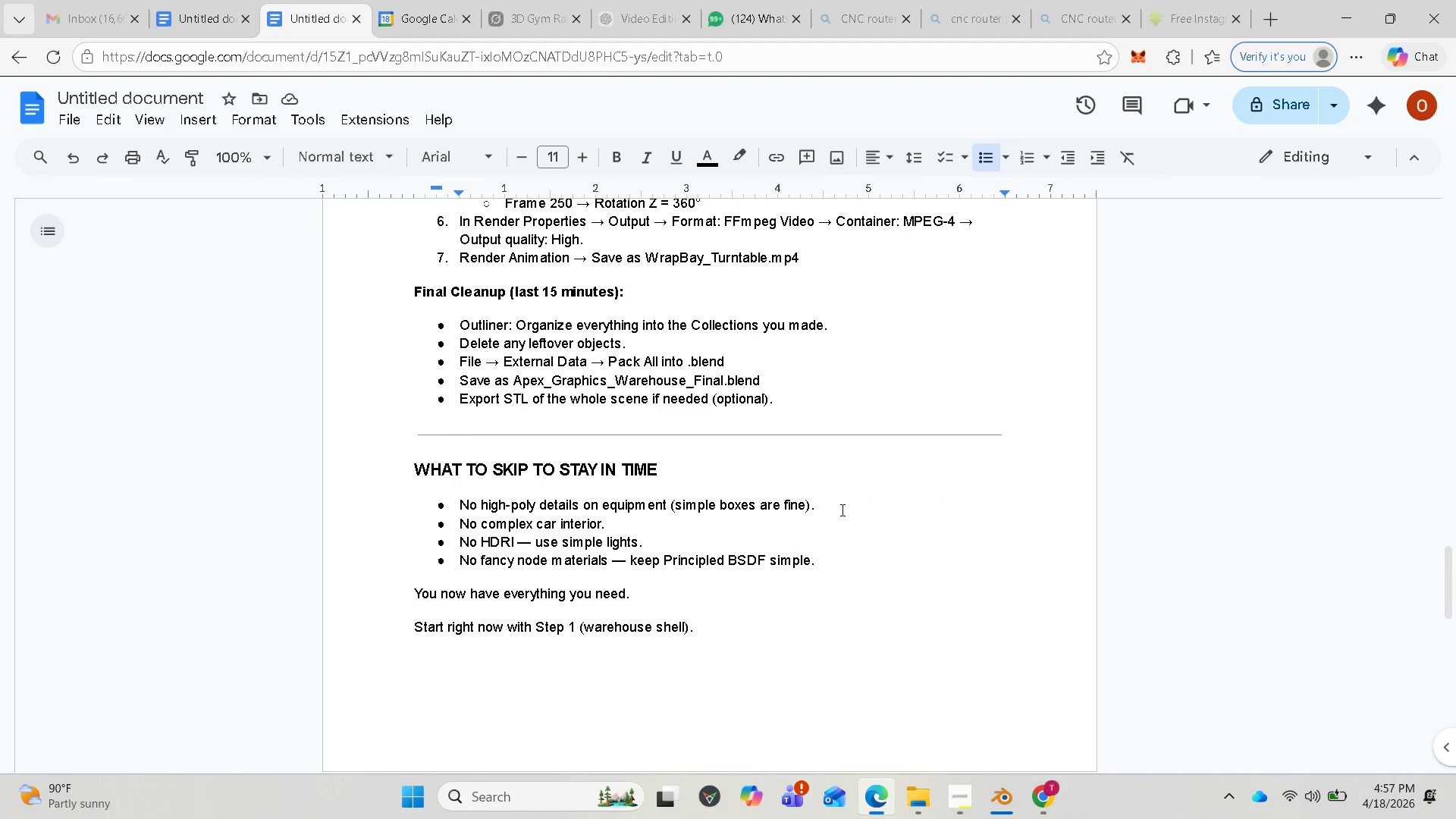 
scroll: coordinate [841, 510], scroll_direction: up, amount: 4.0
 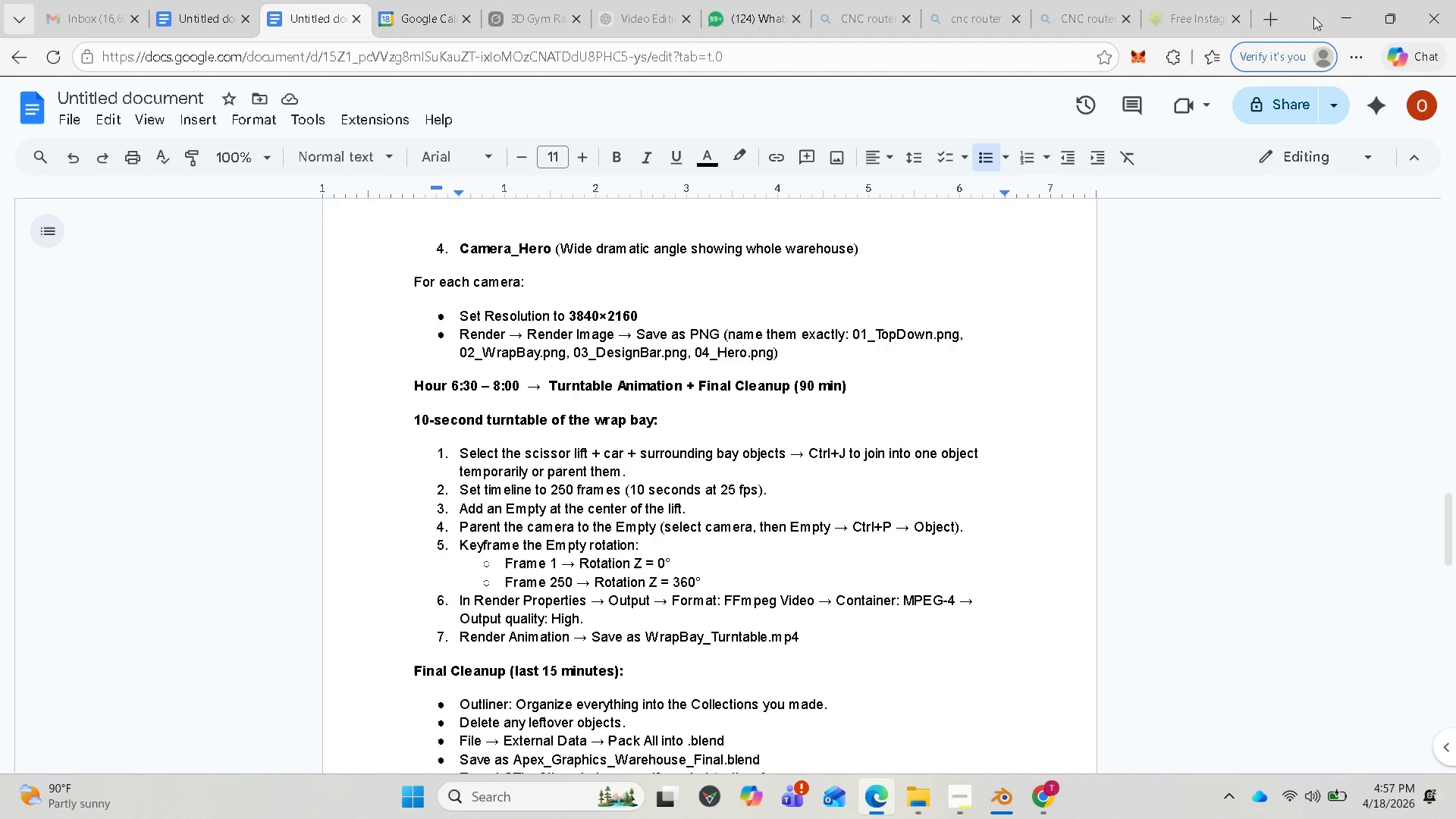 
left_click([1341, 16])
 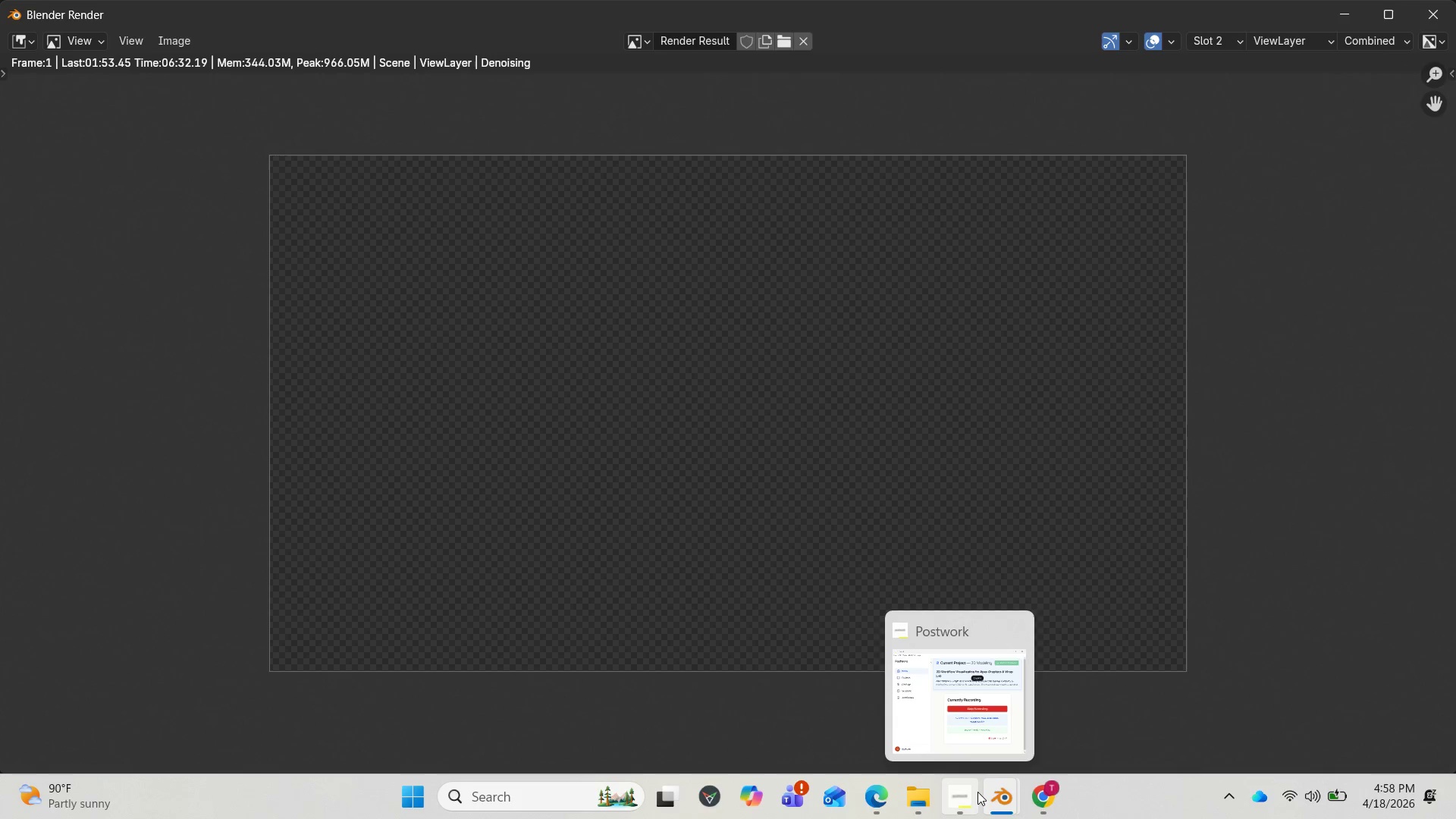 
wait(37.33)
 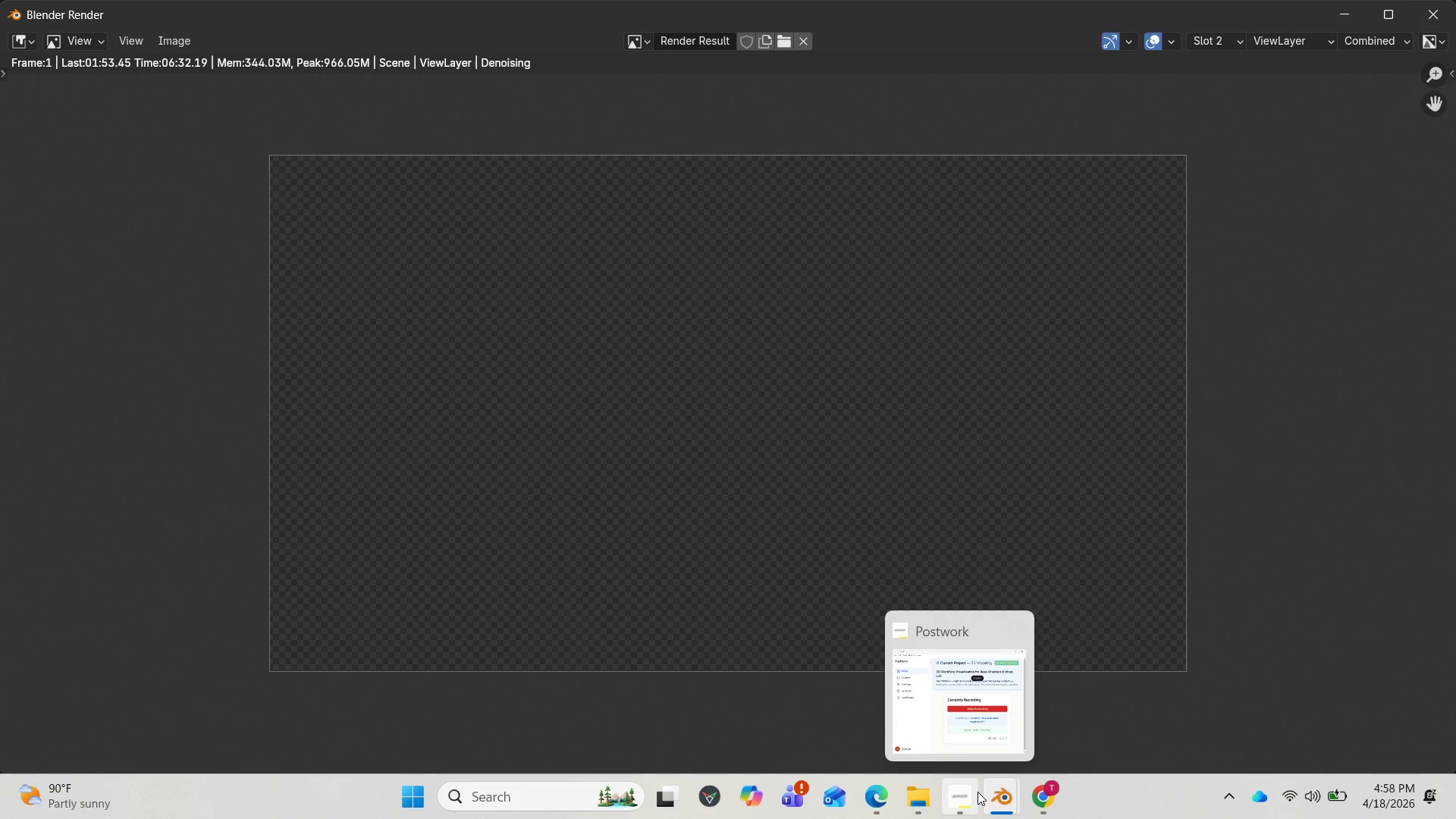 
scroll: coordinate [968, 662], scroll_direction: up, amount: 2.0
 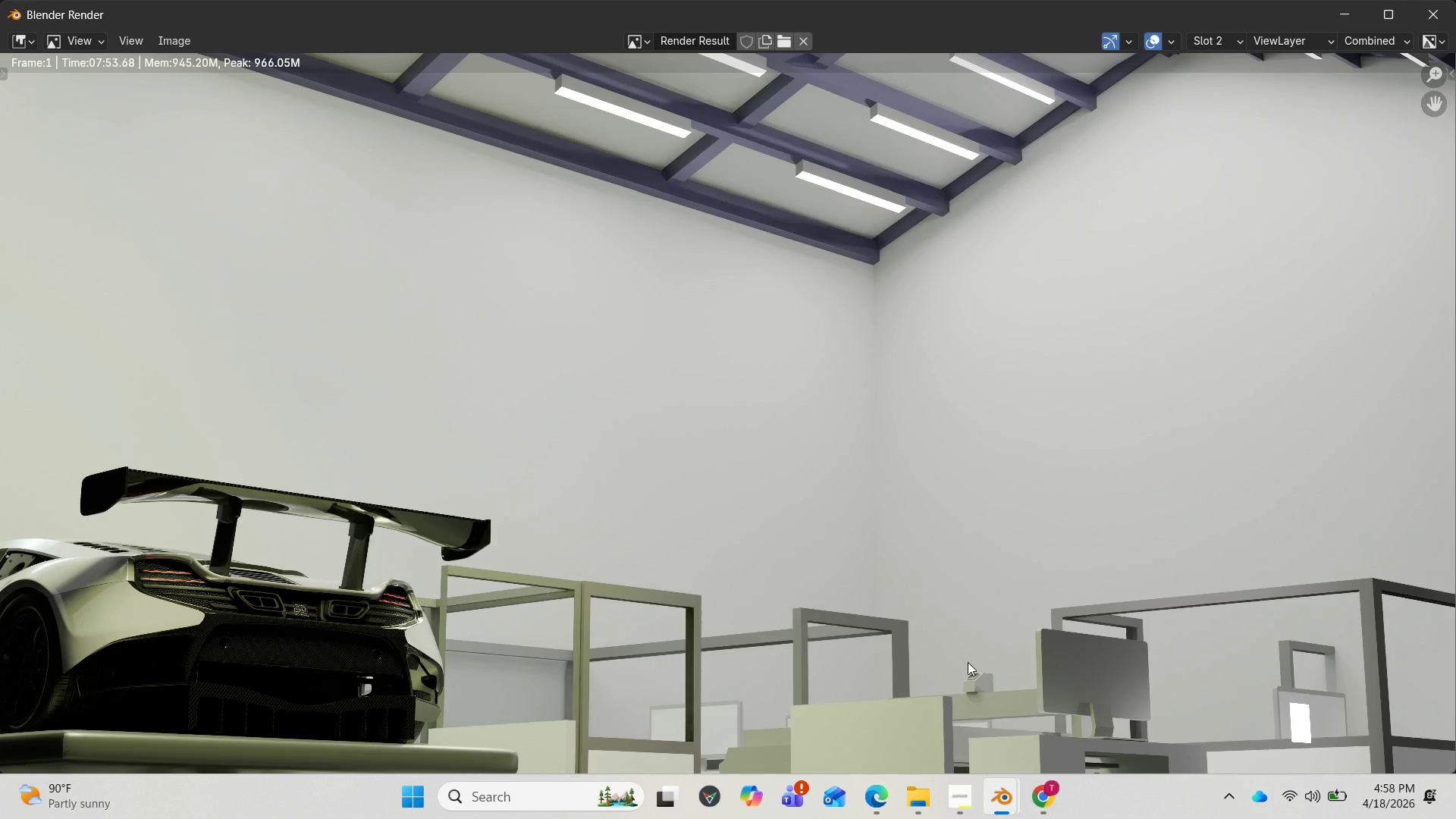 
scroll: coordinate [968, 662], scroll_direction: down, amount: 2.0
 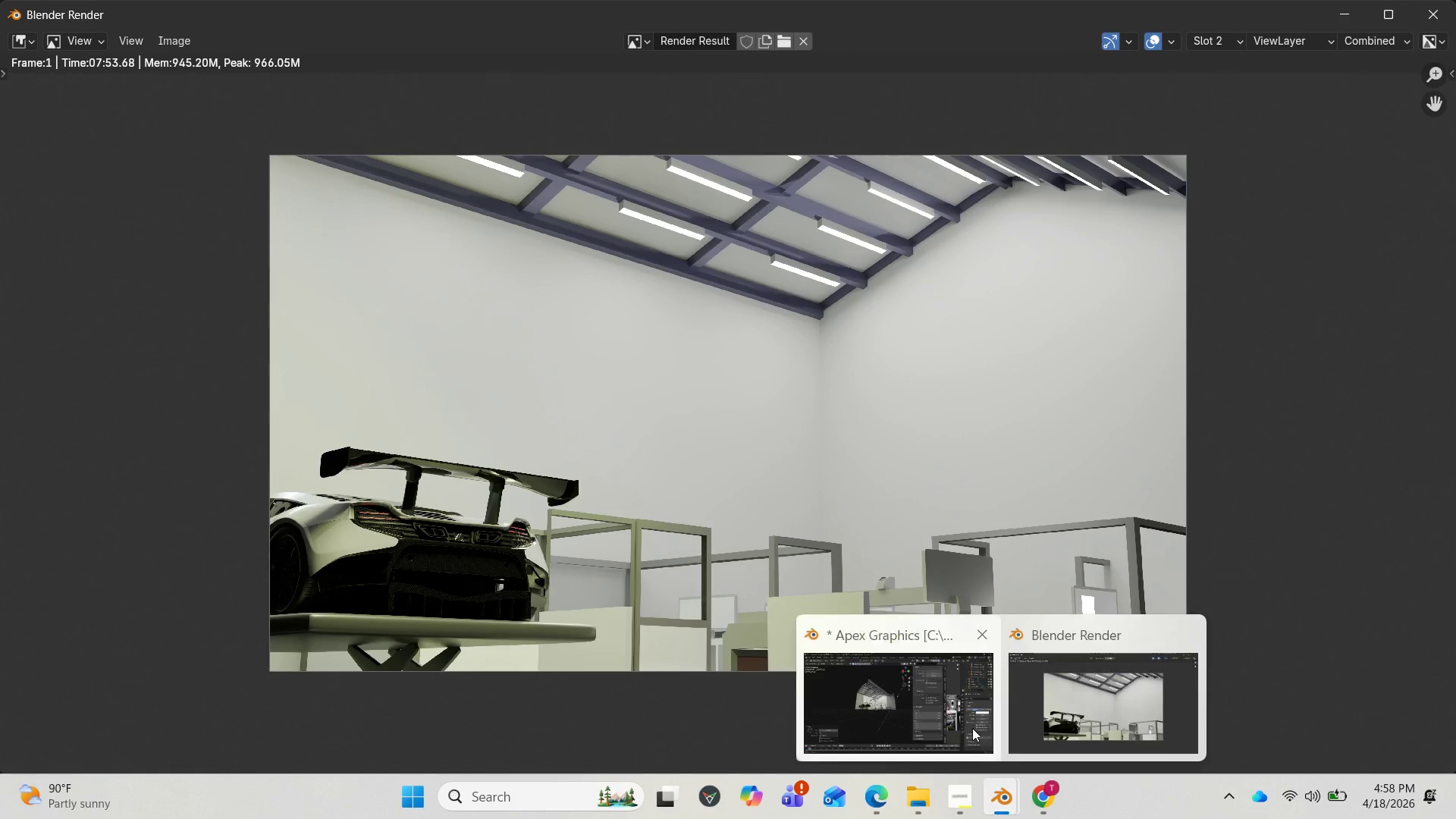 
left_click([961, 714])